 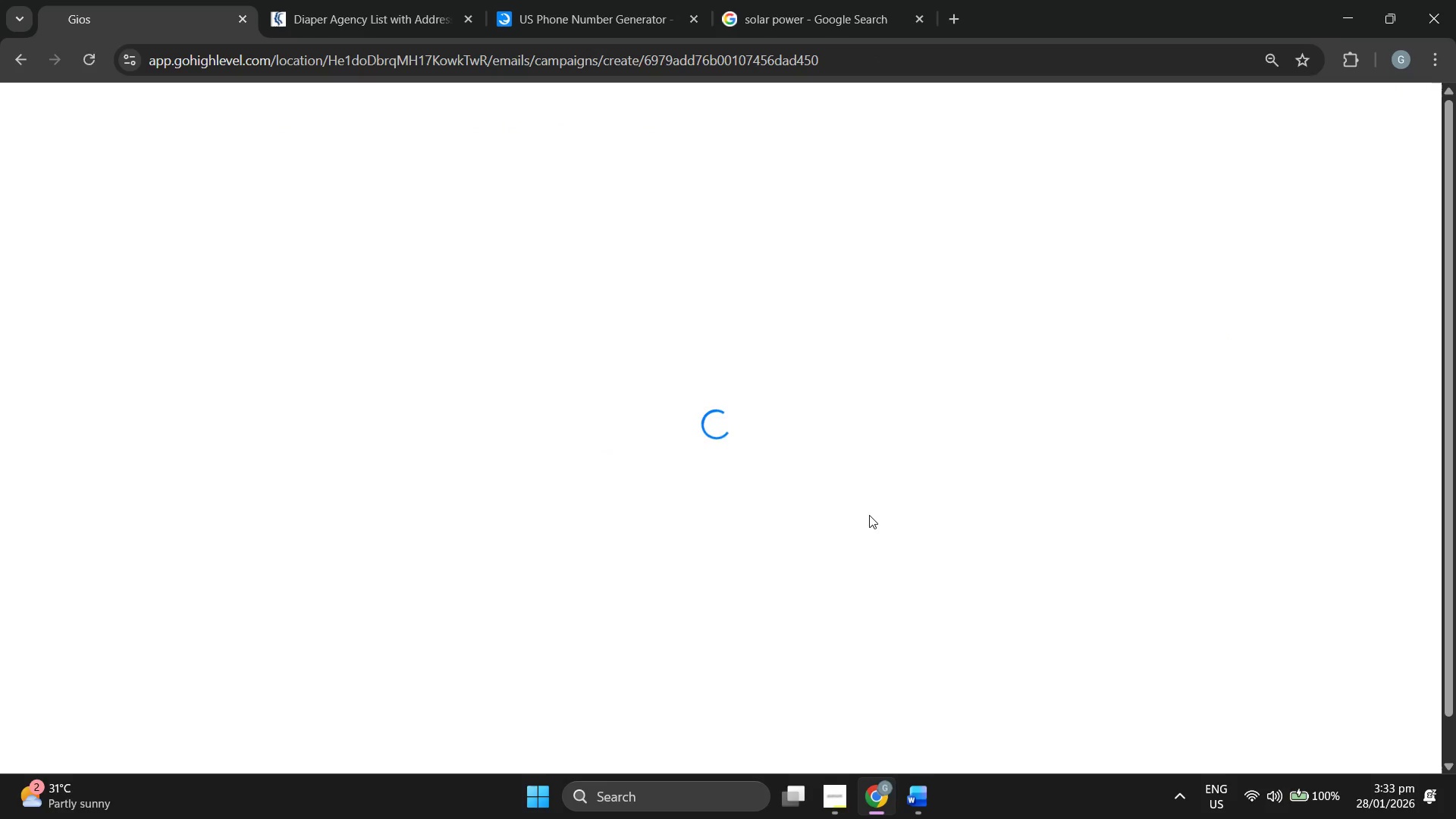 
mouse_move([785, 407])
 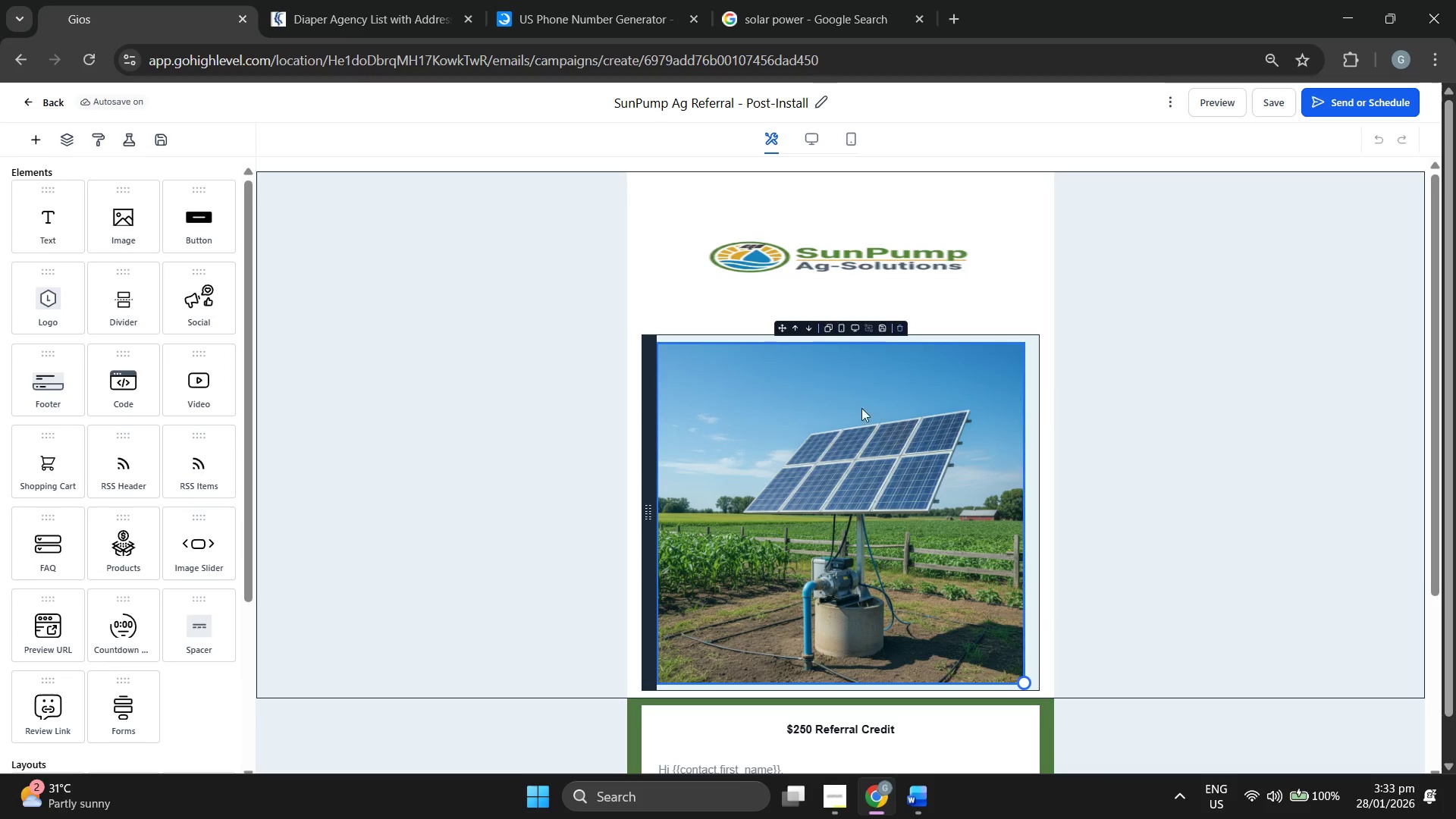 
scroll: coordinate [875, 533], scroll_direction: down, amount: 5.0
 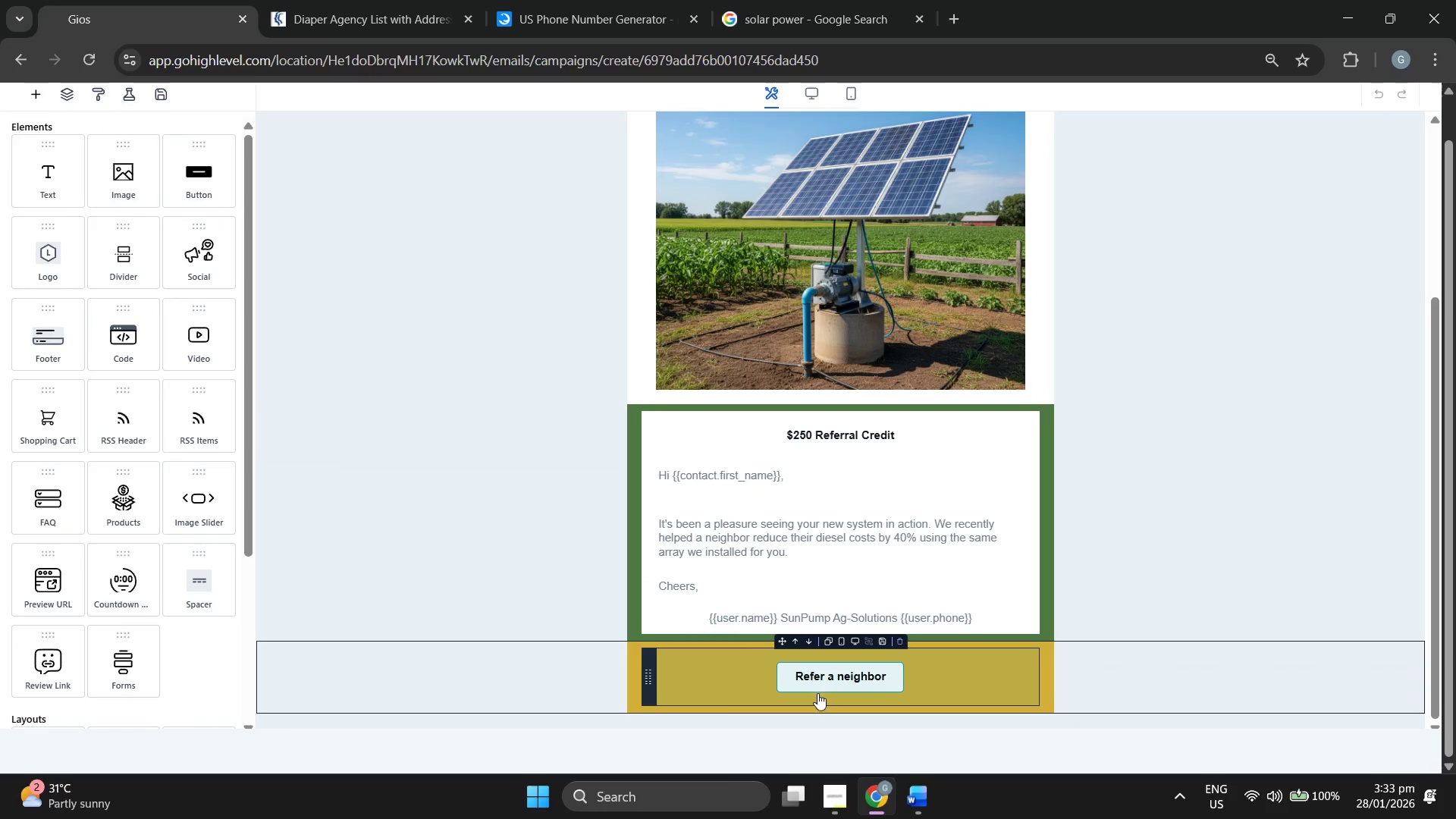 
left_click([817, 679])
 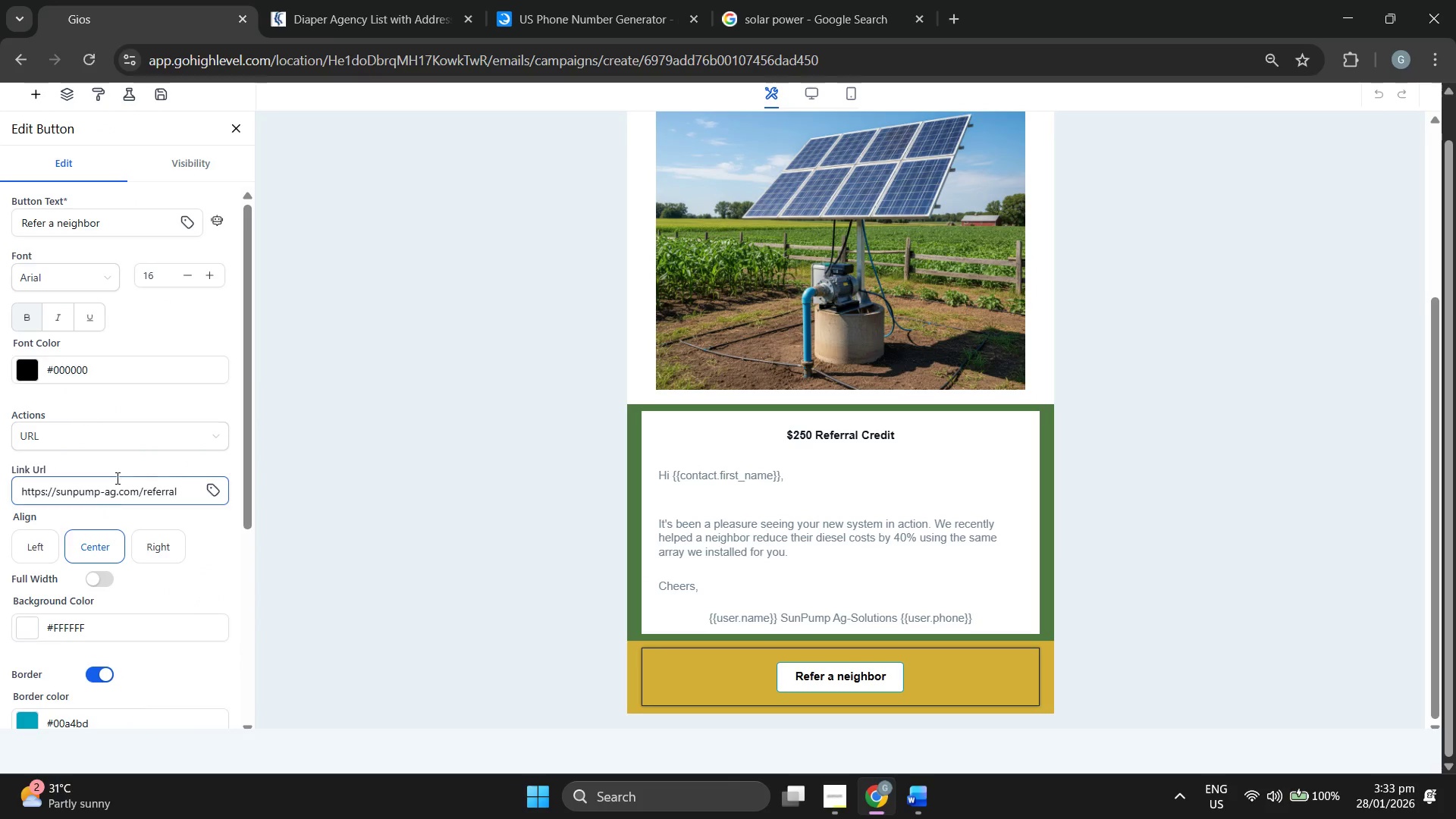 
scroll: coordinate [192, 468], scroll_direction: down, amount: 2.0
 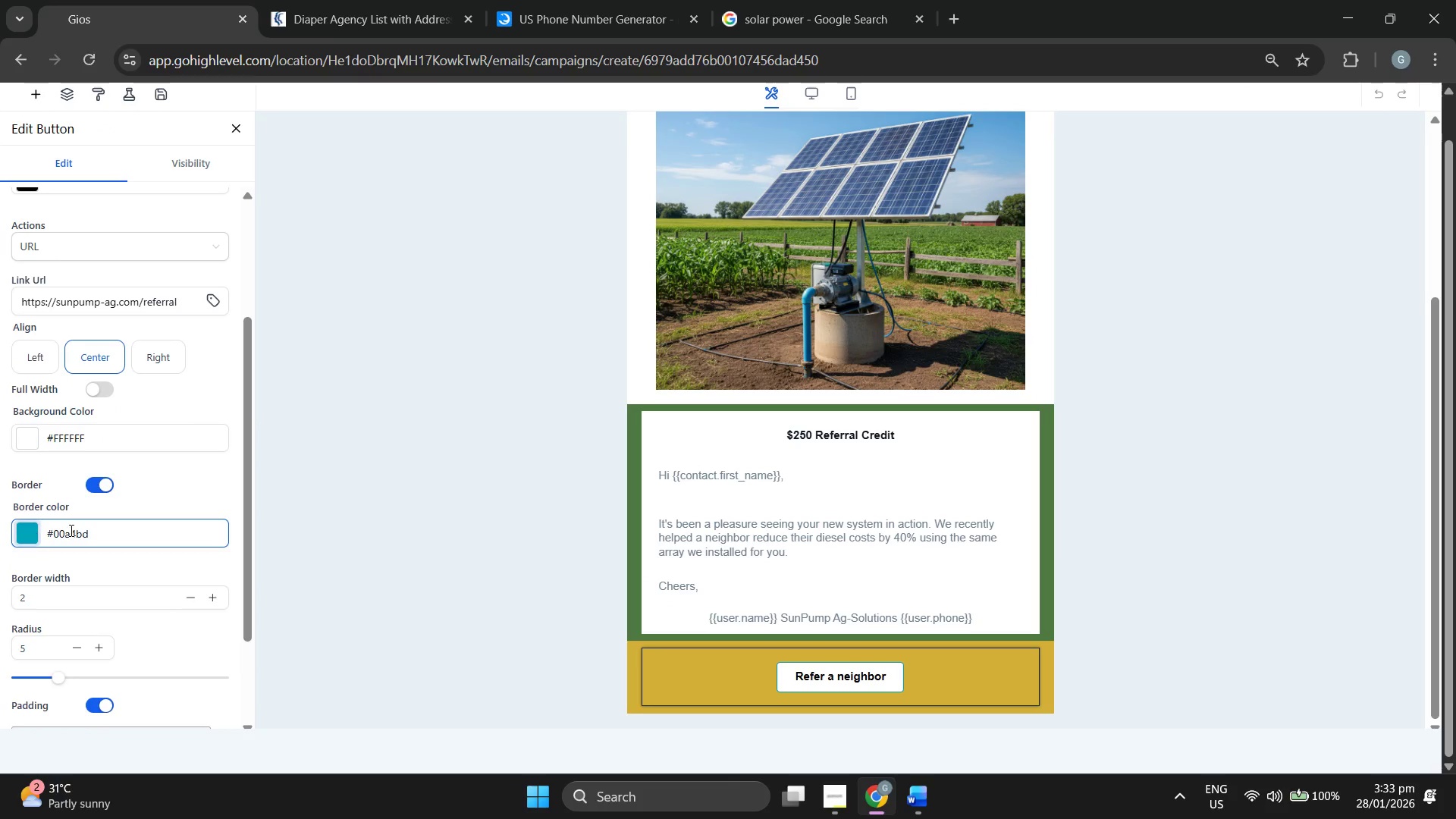 
left_click([90, 532])
 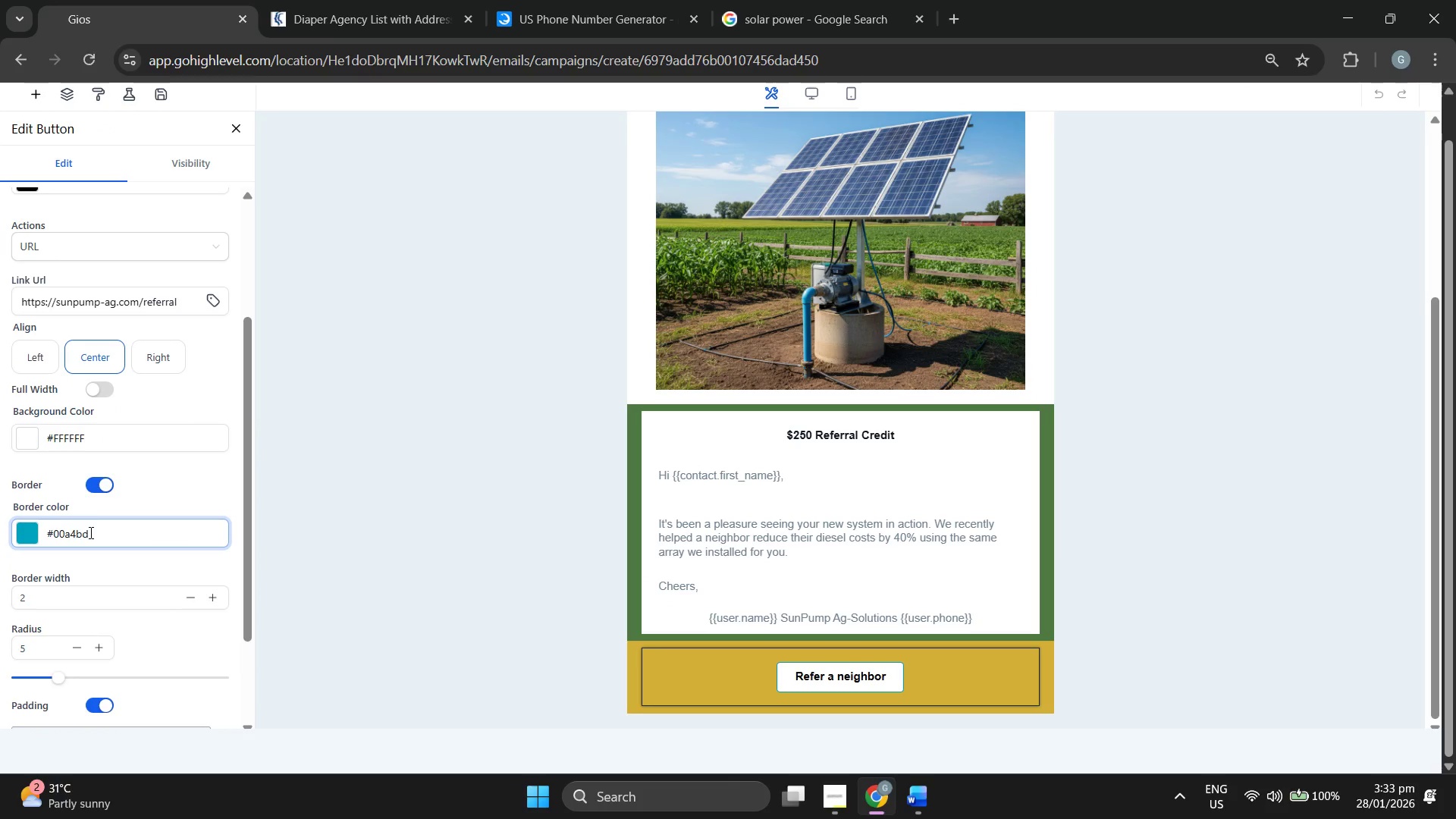 
key(Backspace)
key(Backspace)
key(Backspace)
key(Backspace)
key(Backspace)
key(Backspace)
type(D4AF37)
 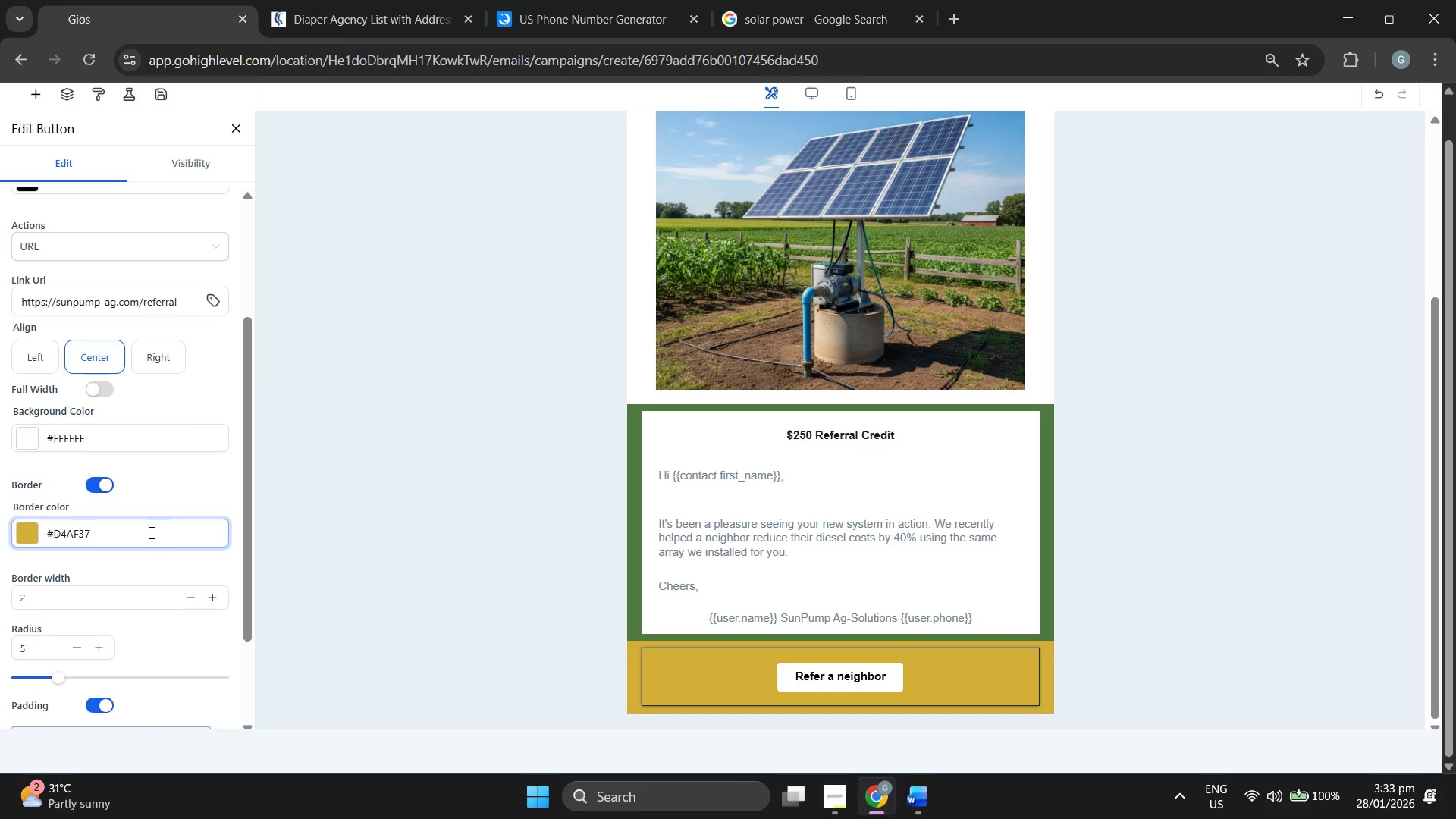 
wait(5.59)
 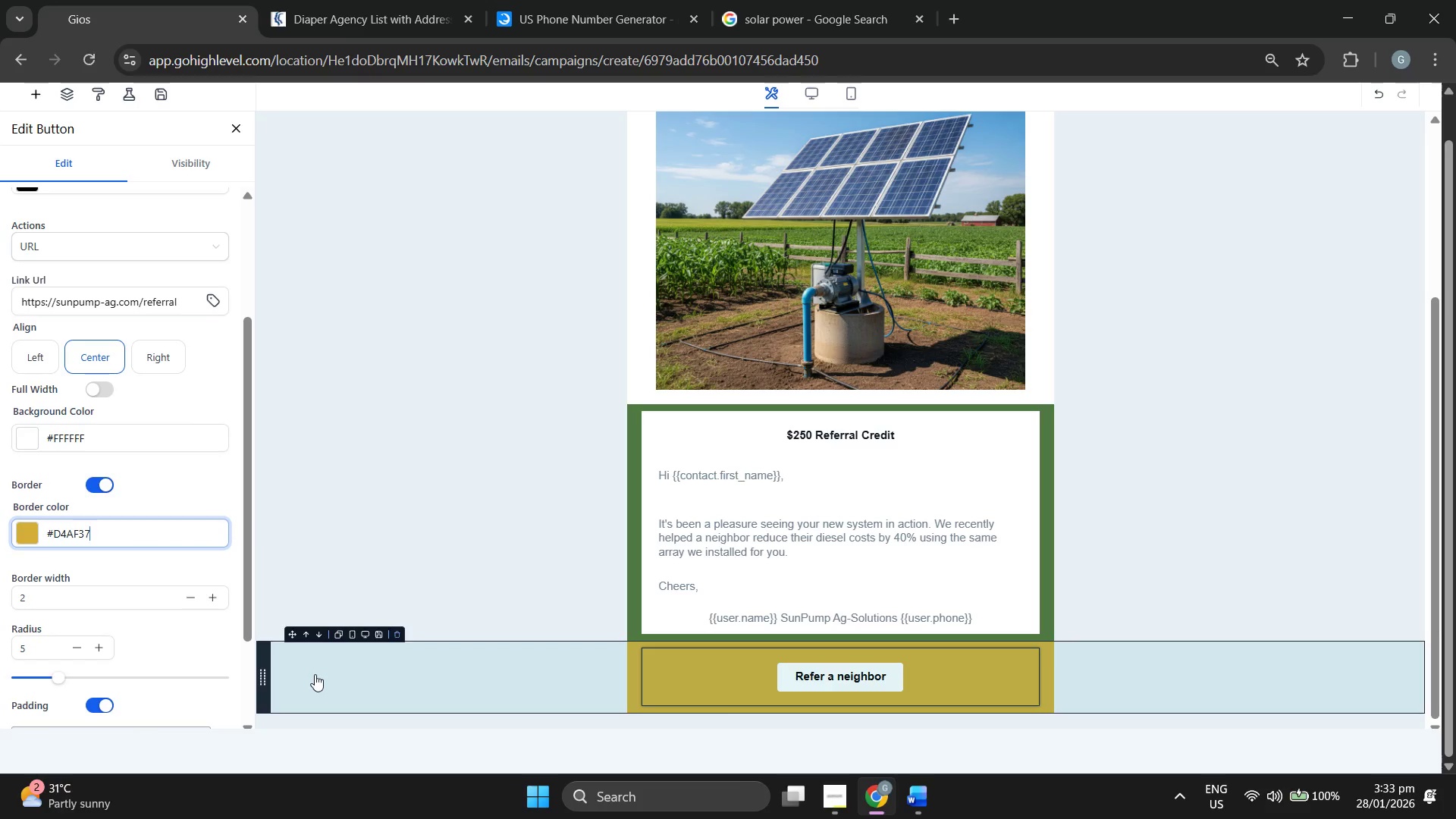 
scroll: coordinate [149, 446], scroll_direction: down, amount: 5.0
 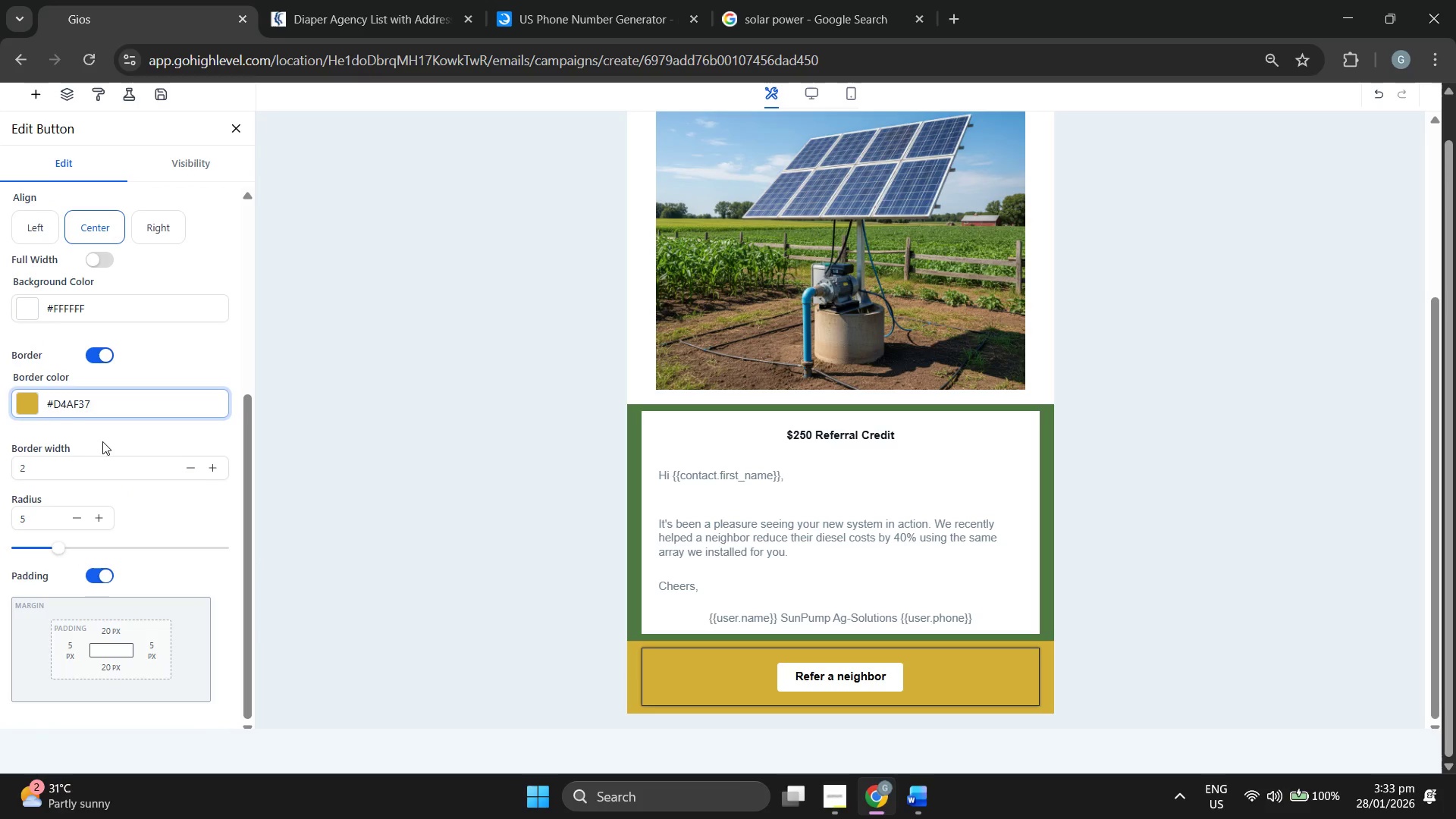 
scroll: coordinate [141, 491], scroll_direction: up, amount: 6.0
 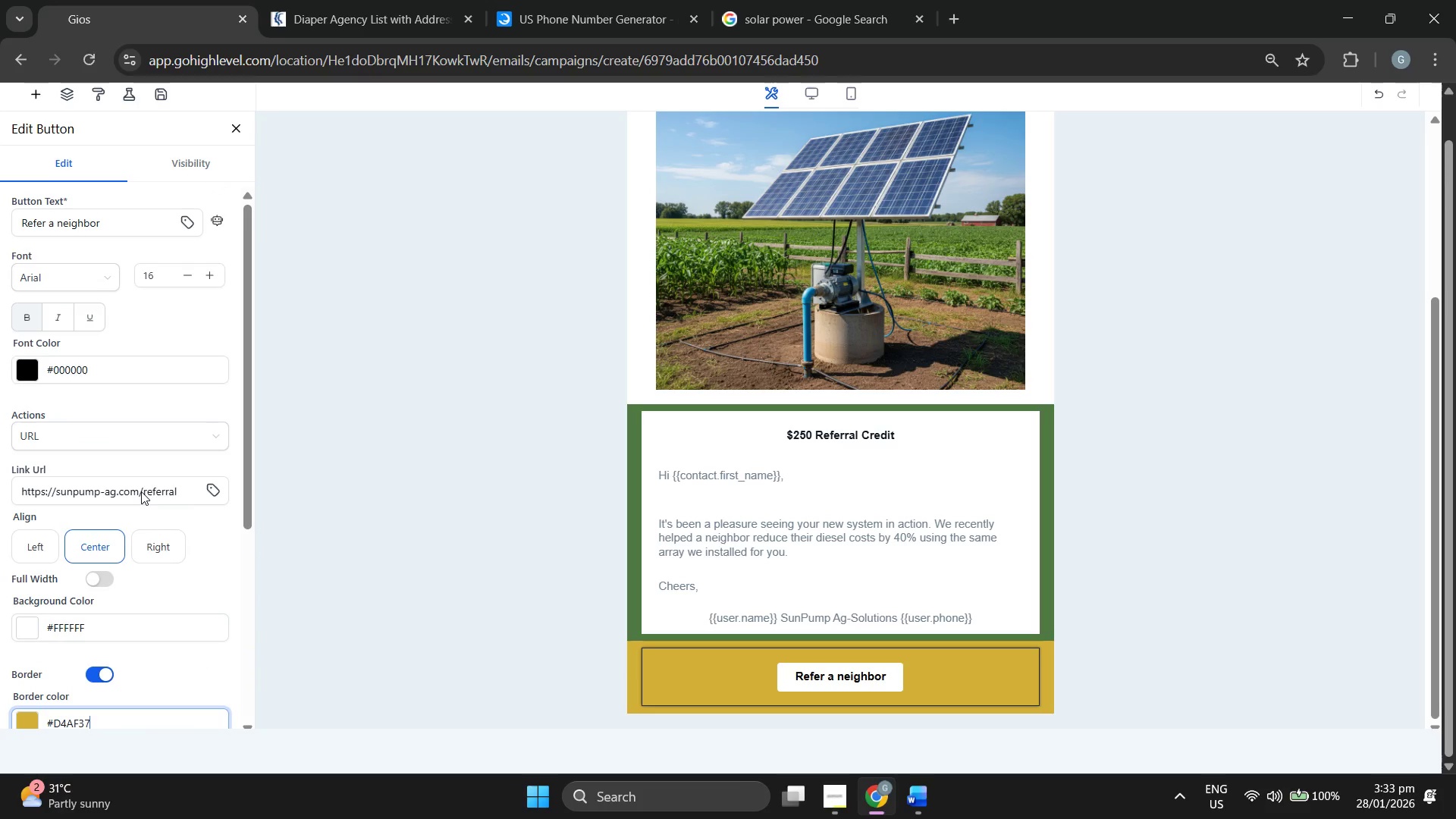 
scroll: coordinate [141, 491], scroll_direction: down, amount: 6.0
 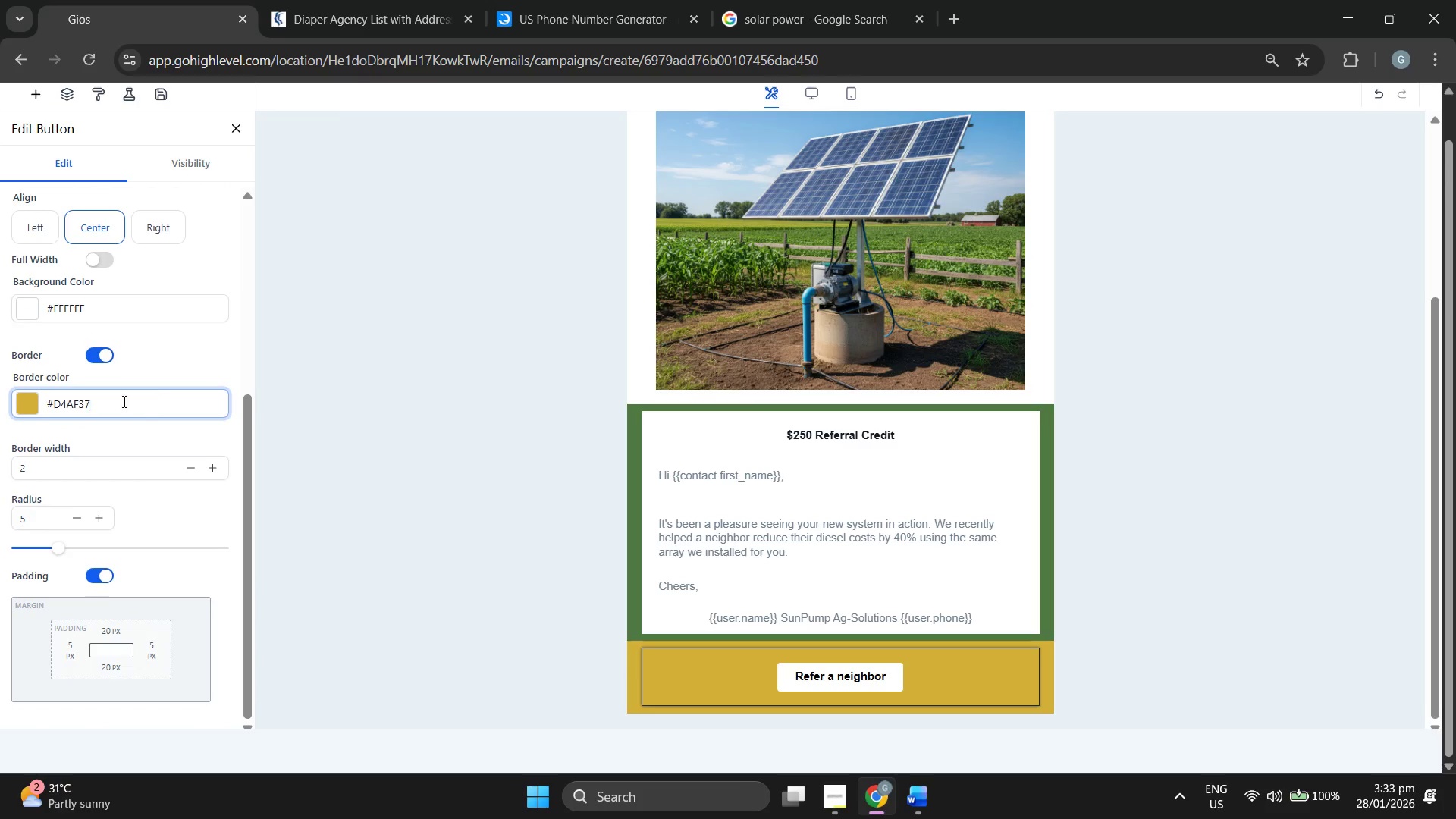 
left_click([197, 366])
 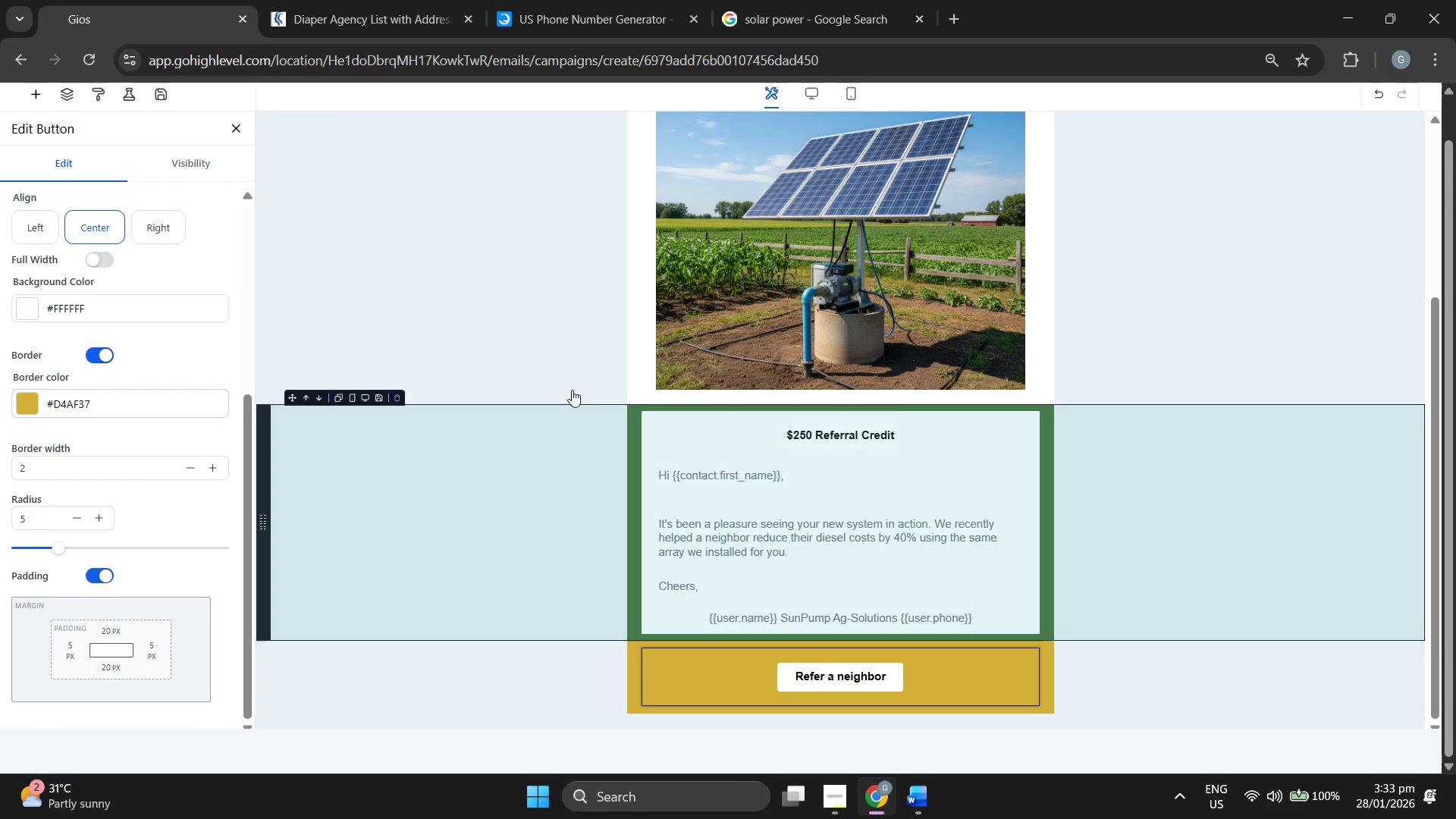 
scroll: coordinate [1335, 121], scroll_direction: up, amount: 6.0
 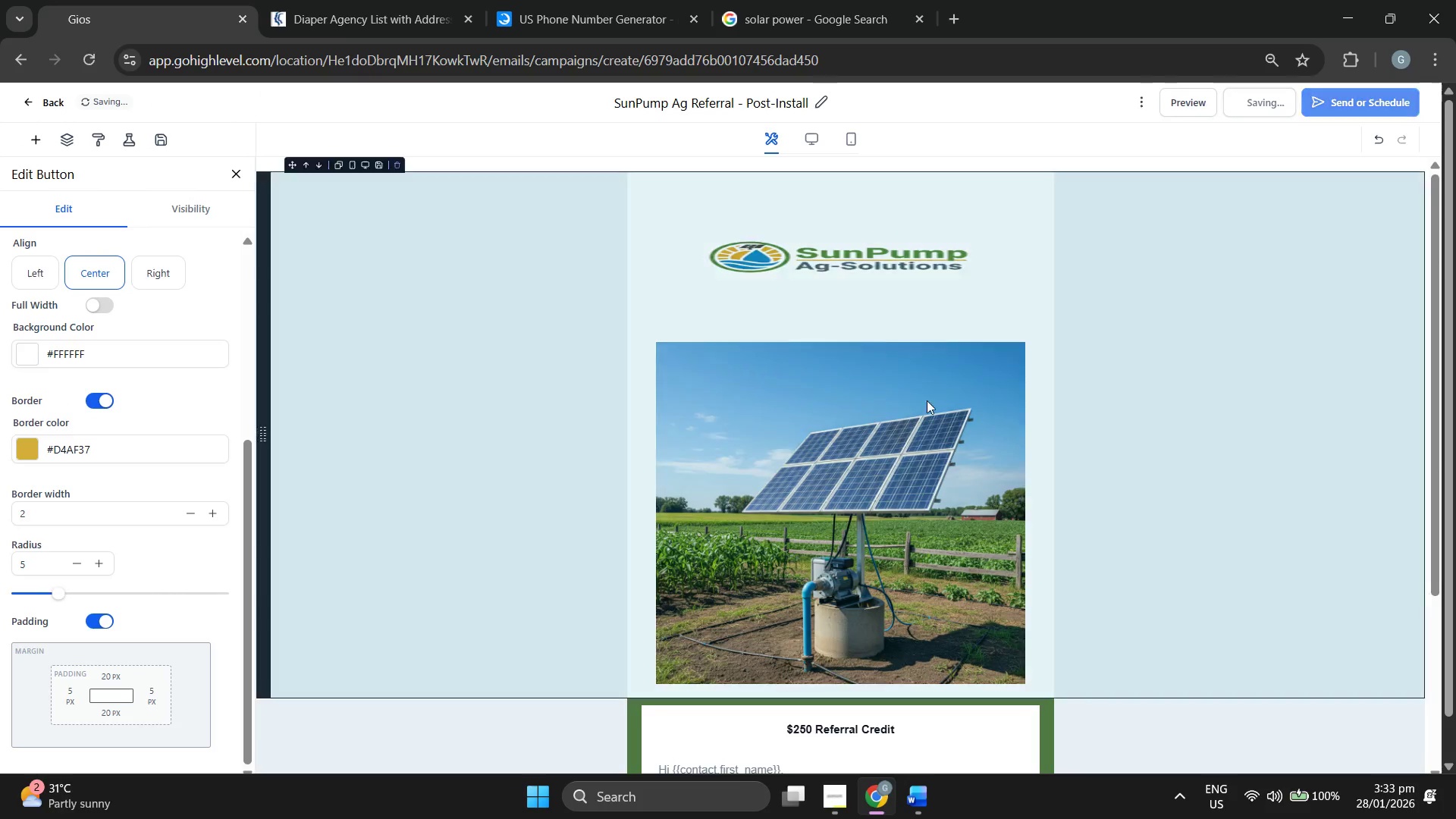 
scroll: coordinate [814, 461], scroll_direction: down, amount: 8.0
 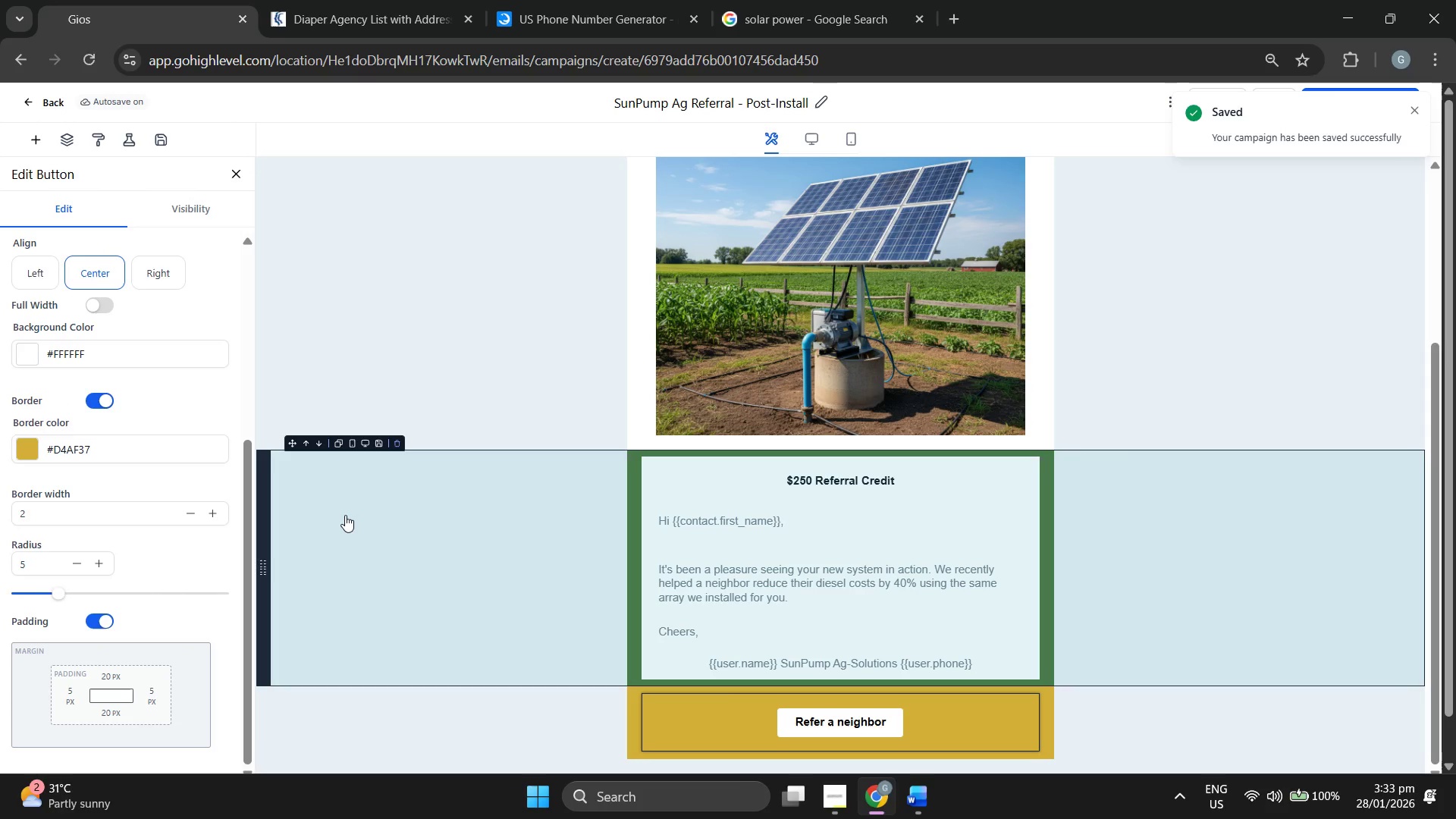 
scroll: coordinate [128, 384], scroll_direction: up, amount: 5.0
 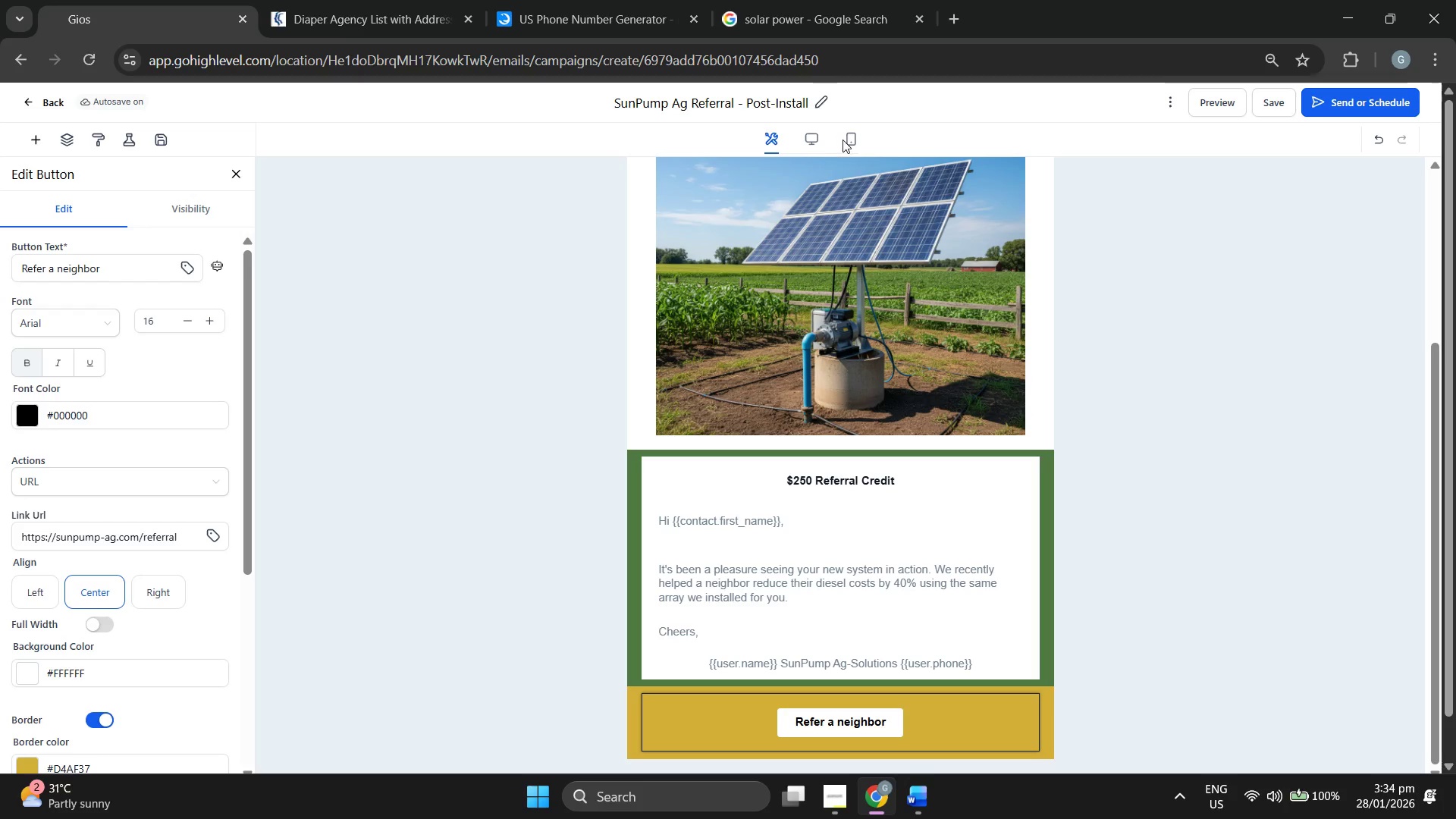 
scroll: coordinate [1166, 519], scroll_direction: down, amount: 3.0
 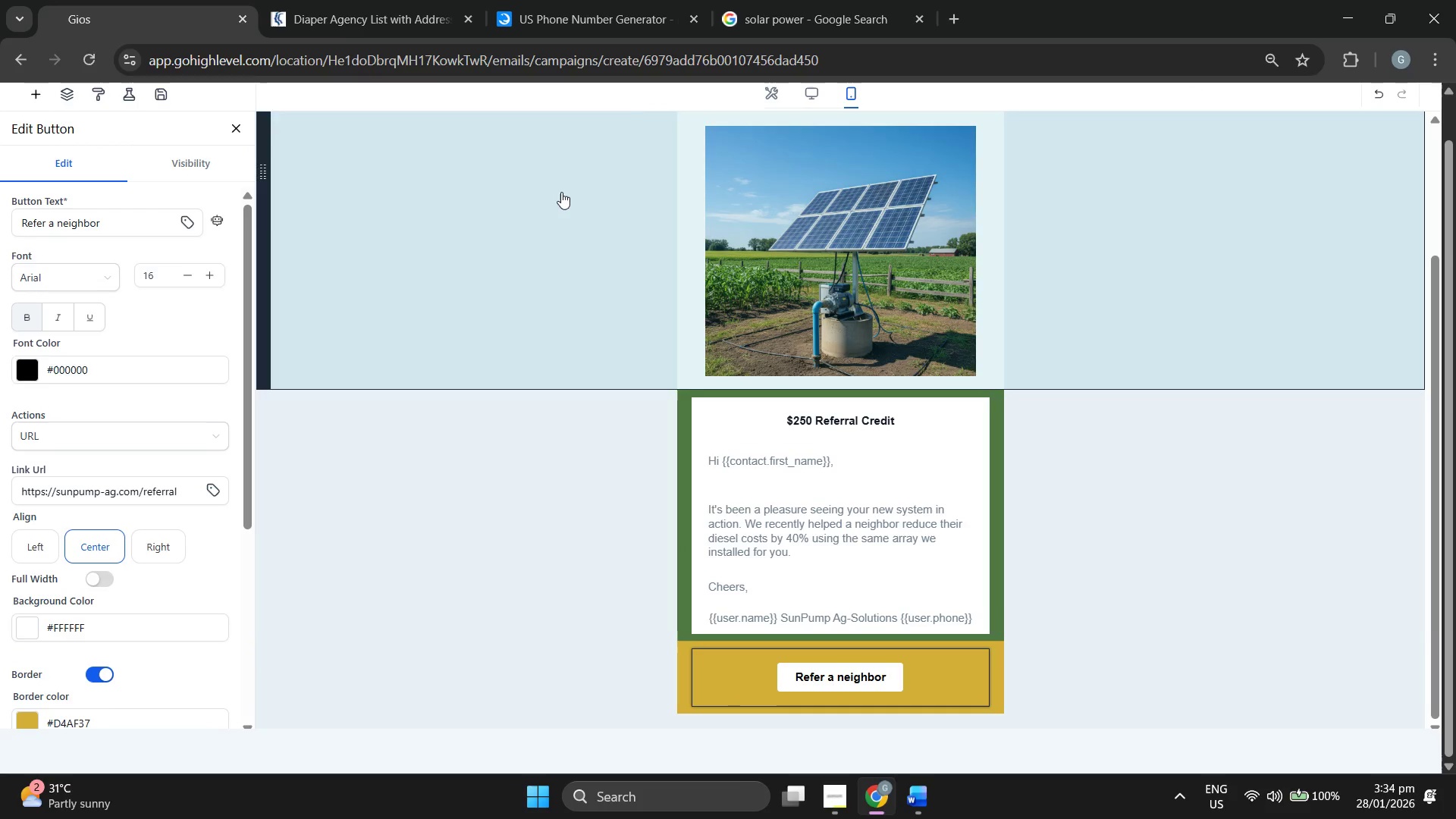 
scroll: coordinate [861, 238], scroll_direction: up, amount: 4.0
 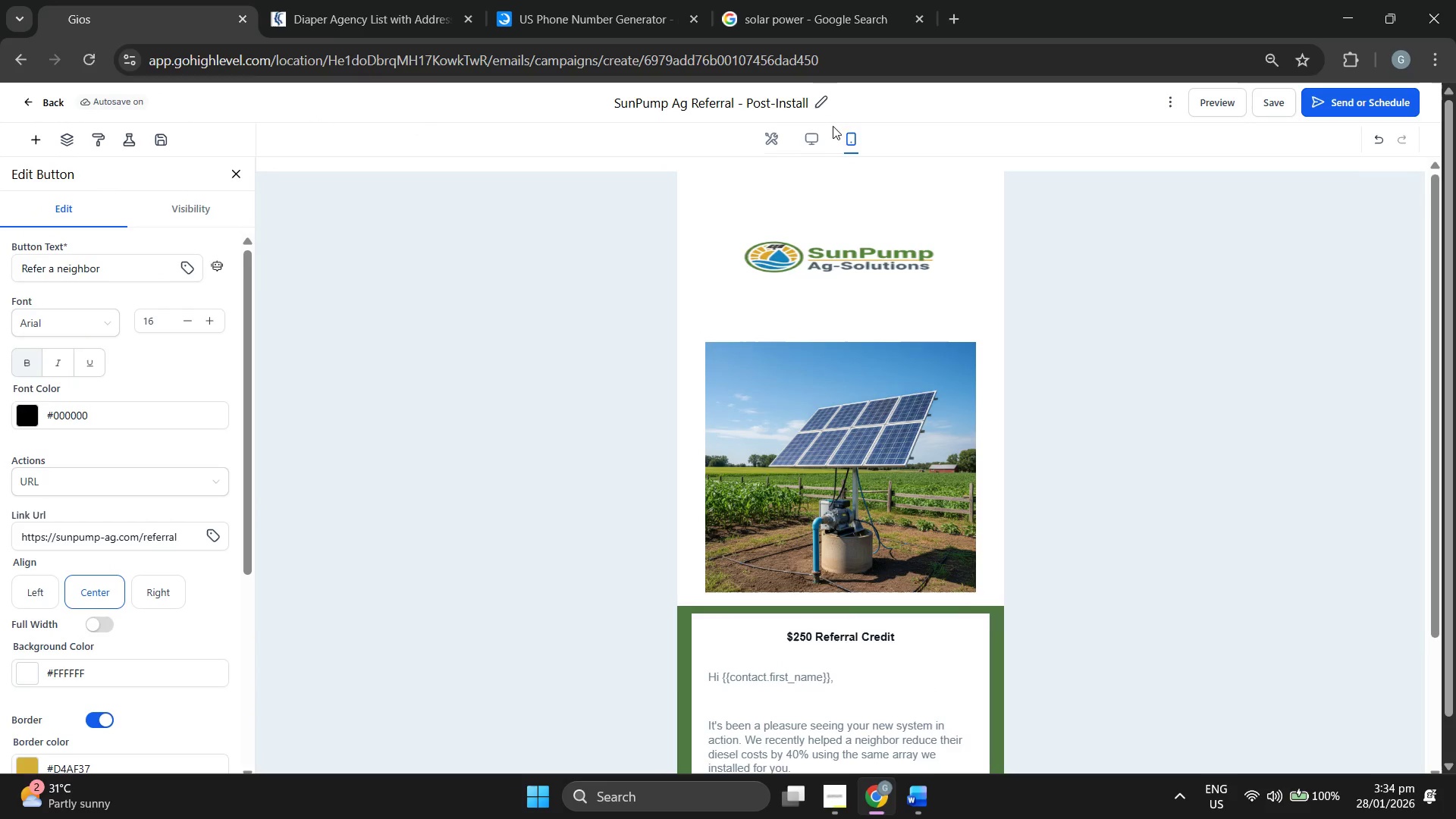 
left_click([805, 133])
 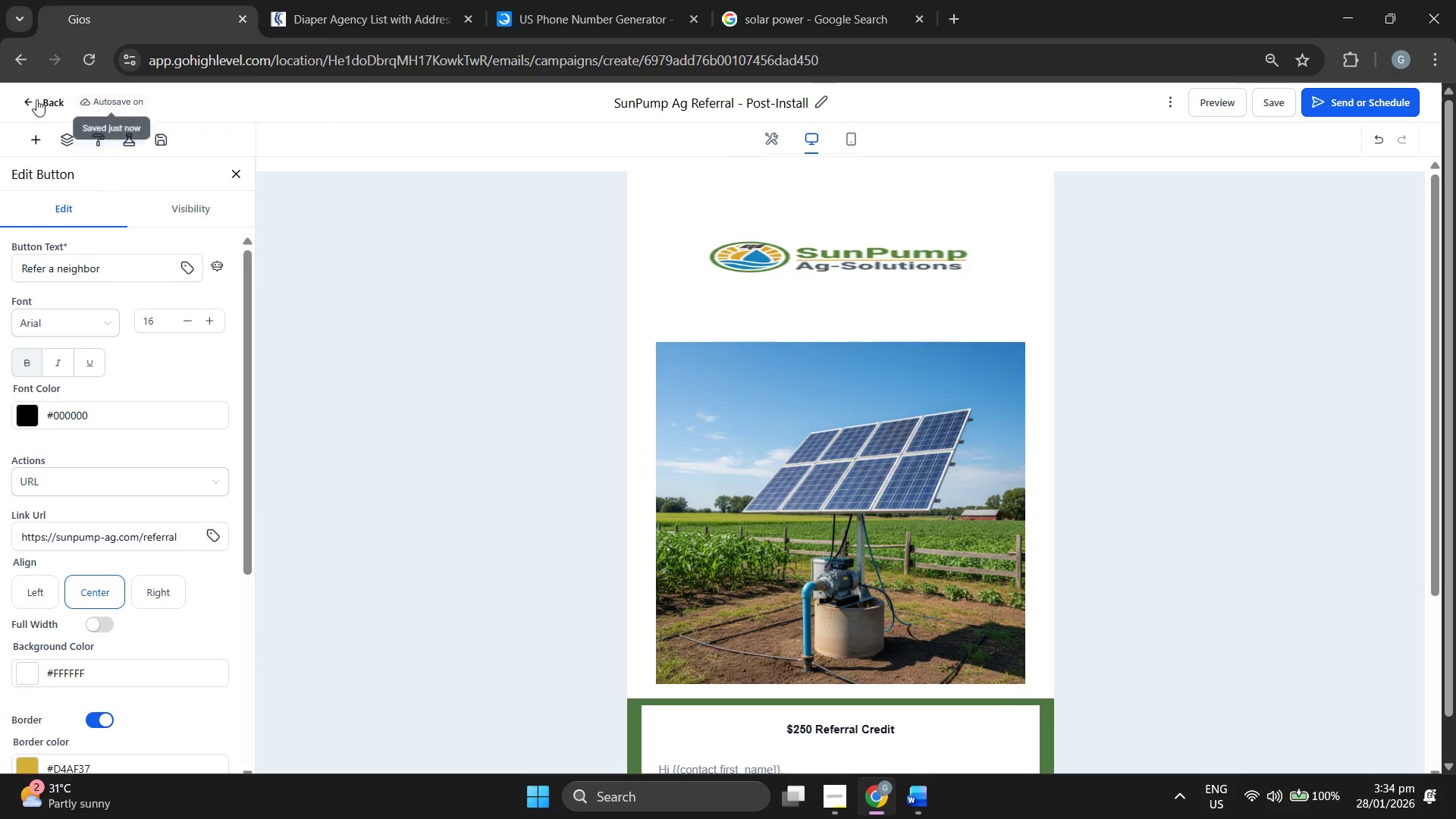 
left_click([34, 99])
 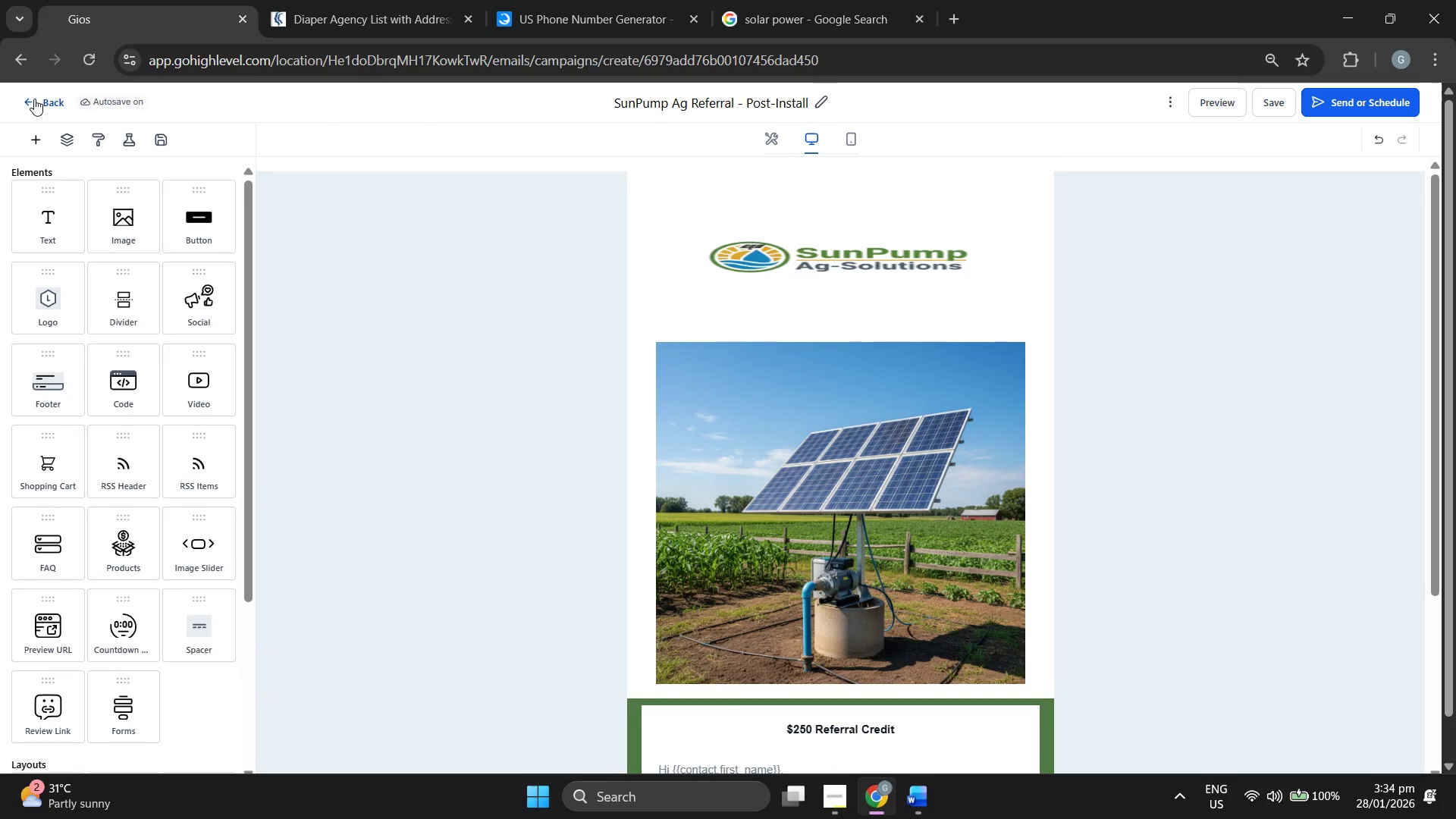 
wait(9.44)
 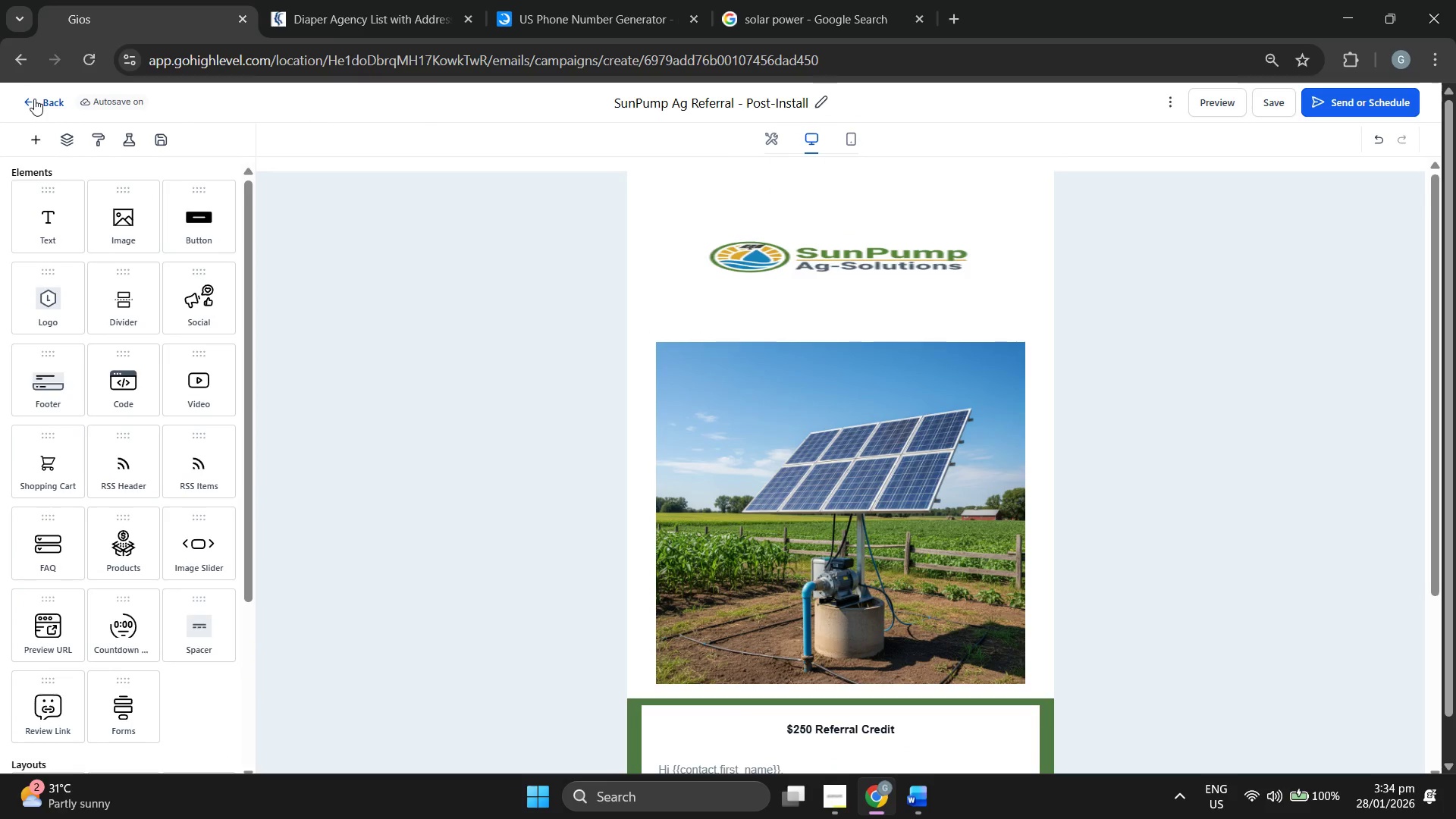 
left_click([42, 99])
 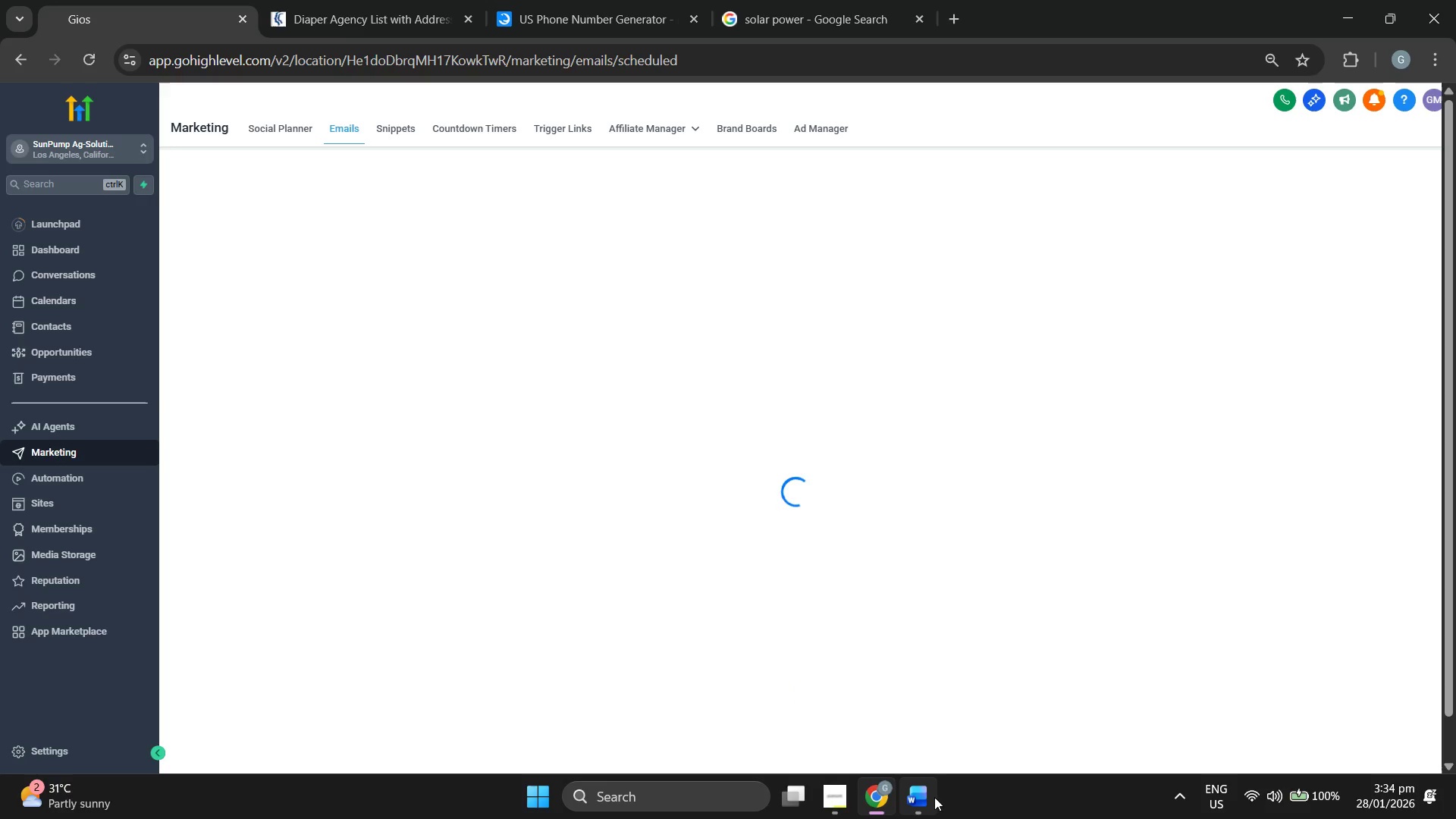 
left_click([925, 793])
 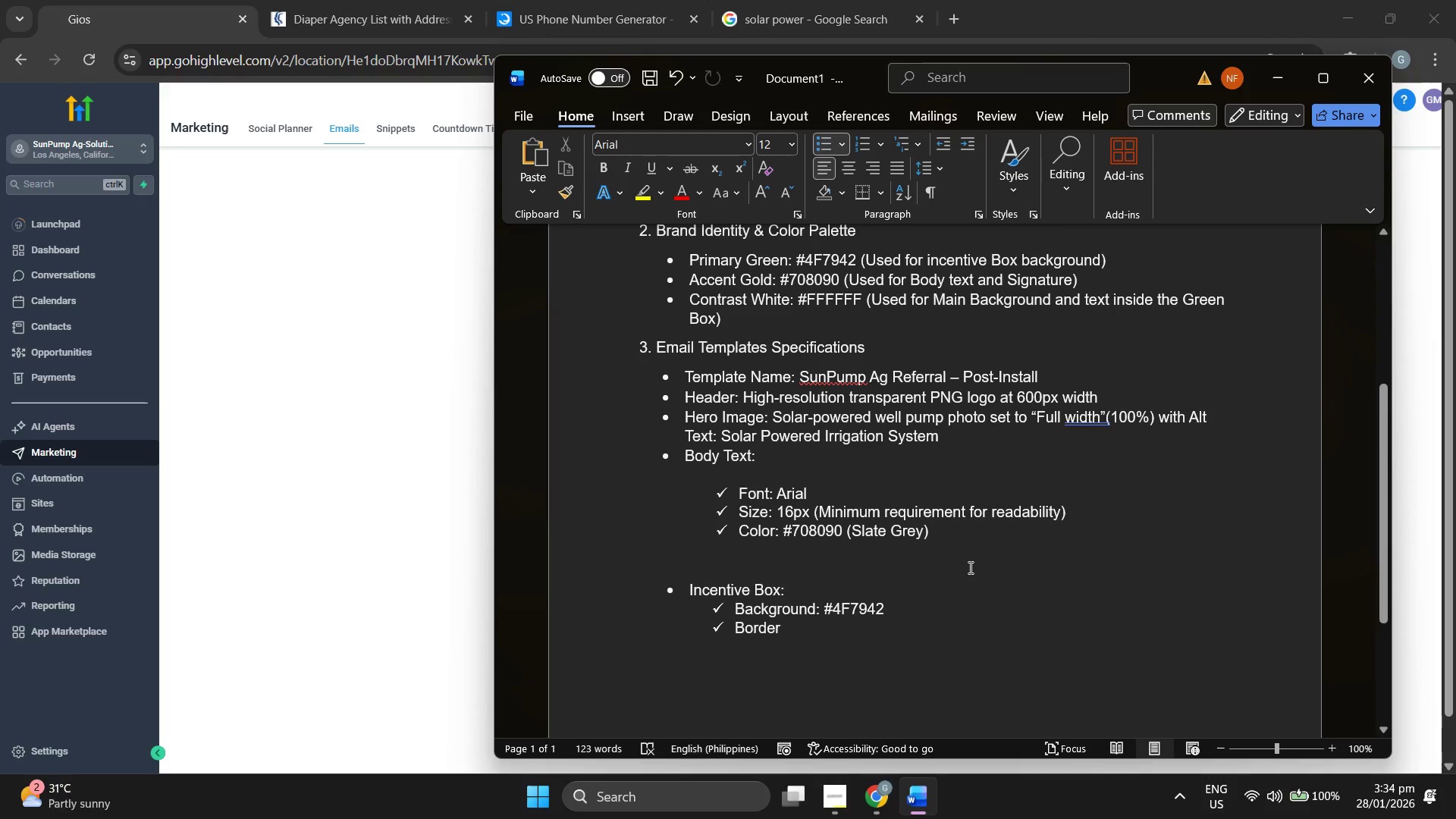 
type(: 2PX sO)
key(Backspace)
key(Backspace)
type(SOl)
key(Backspace)
key(Backspace)
key(Backspace)
type(olid )
key(Backspace)
key(Backspace)
key(Backspace)
key(Backspace)
key(Backspace)
key(Backspace)
key(Backspace)
key(Backspace)
type(x)
key(Backspace)
type(px Solid #D4AF37)
 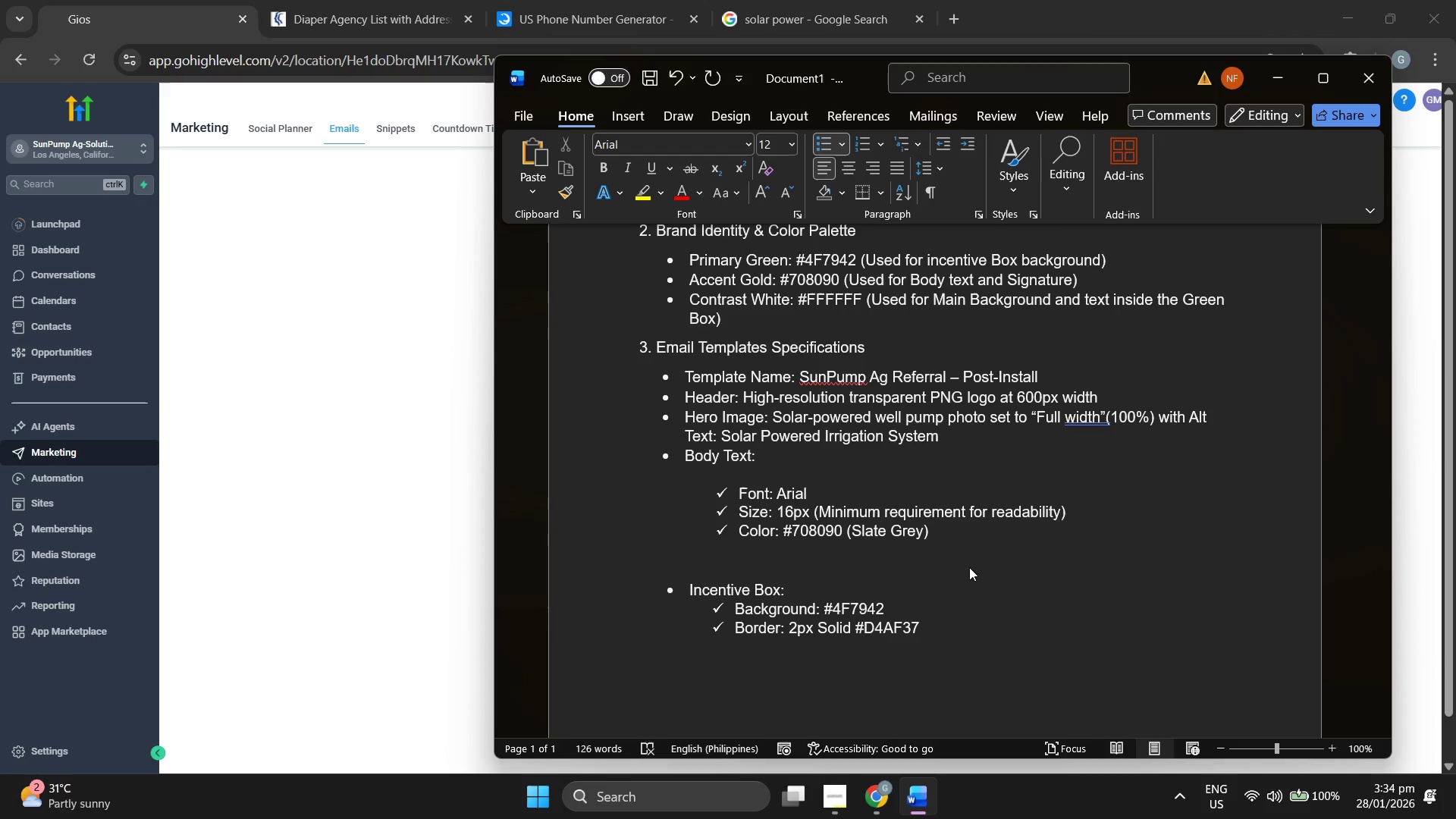 
wait(8.22)
 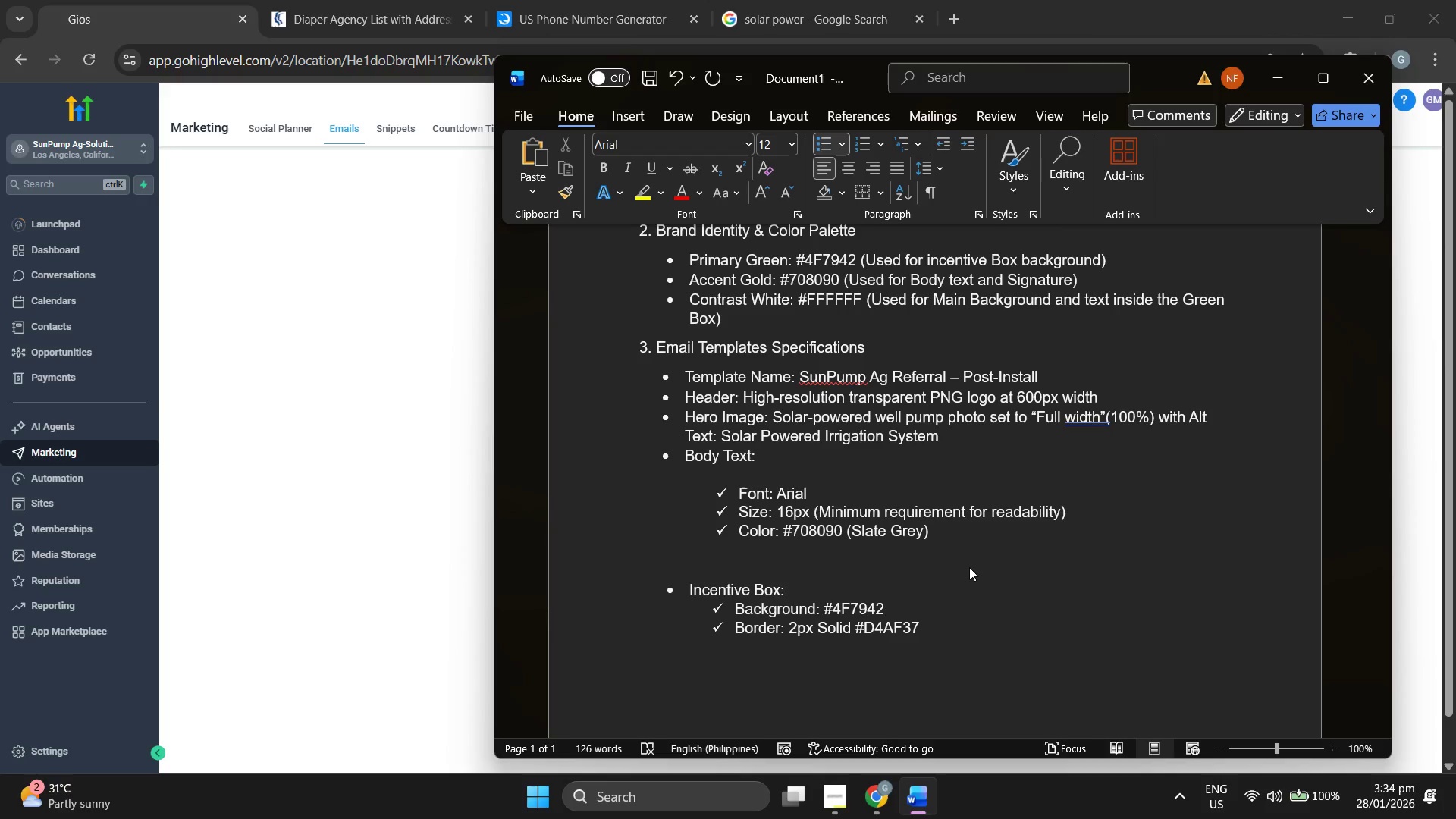 
left_click([821, 799])